 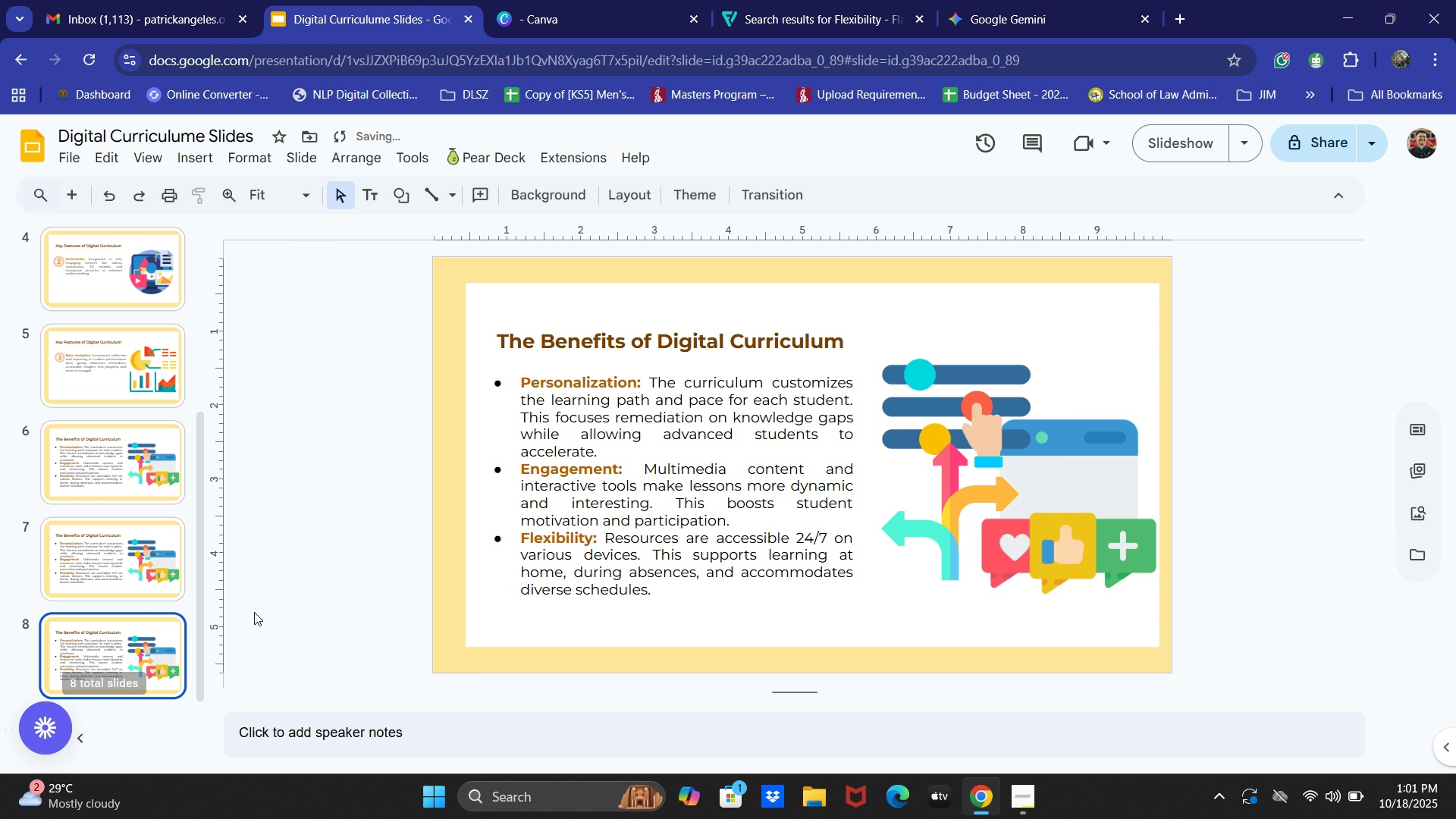 
left_click([1021, 804])
 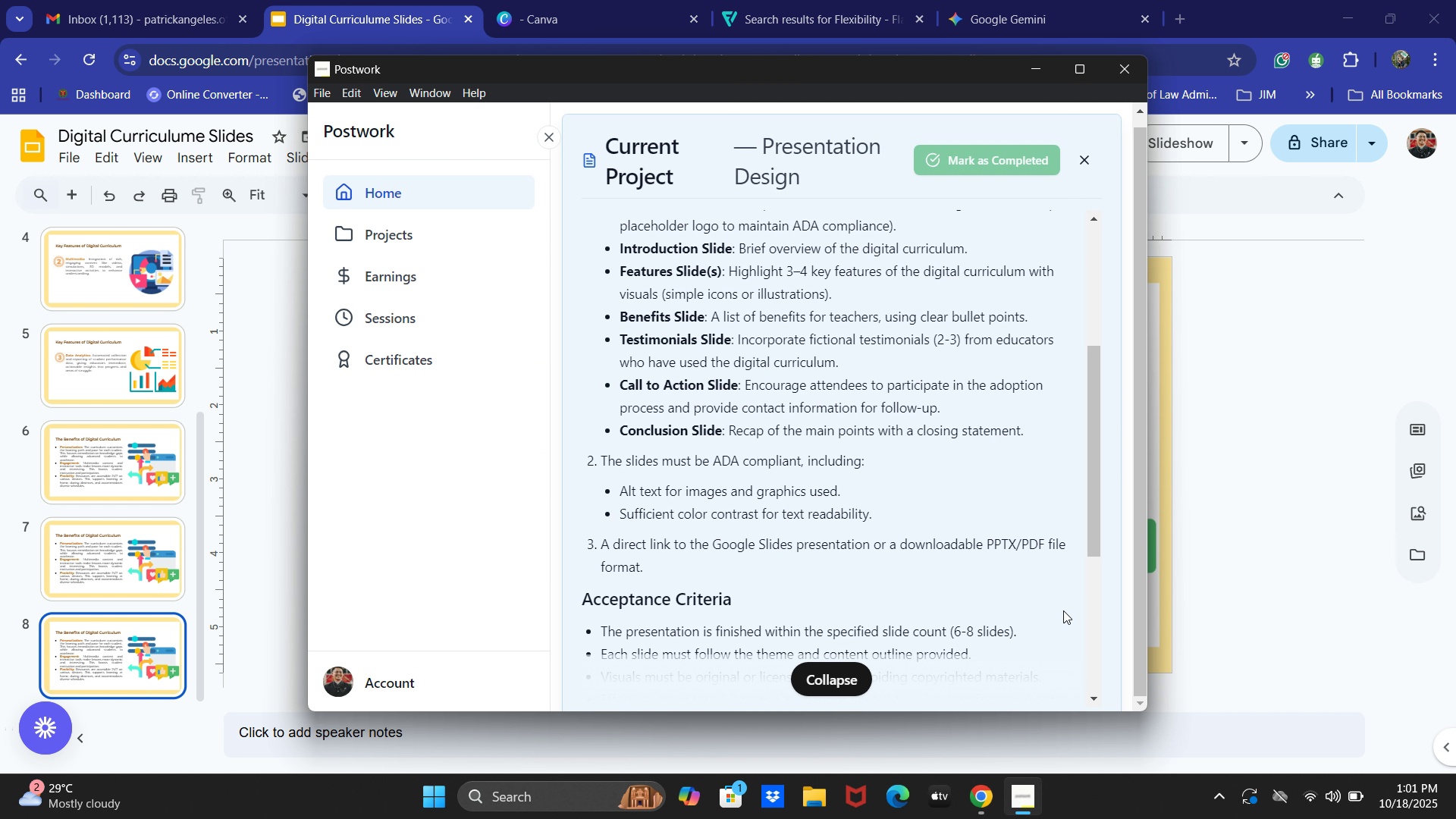 
scroll: coordinate [125, 485], scroll_direction: up, amount: 7.0
 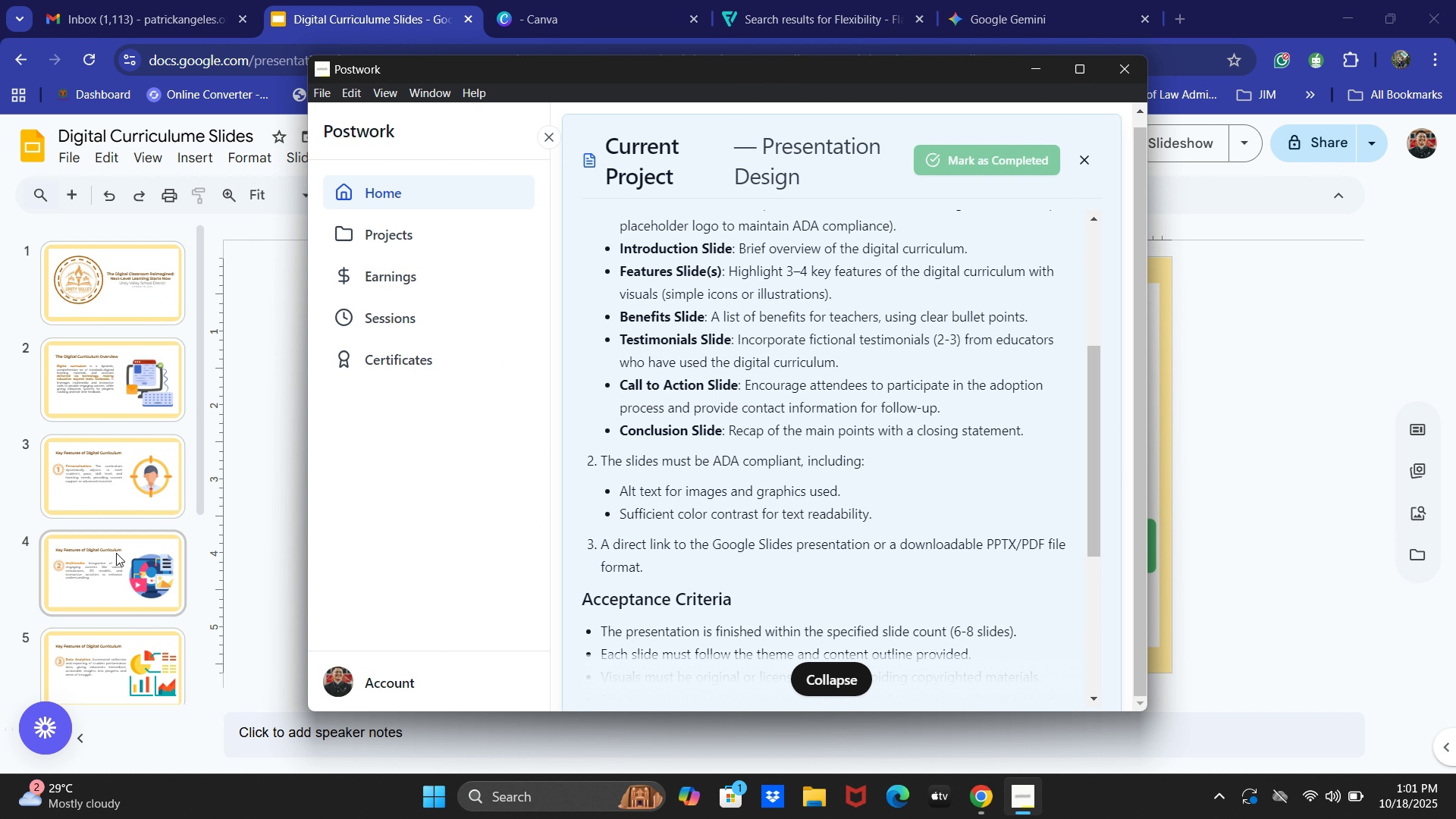 
scroll: coordinate [88, 562], scroll_direction: down, amount: 2.0
 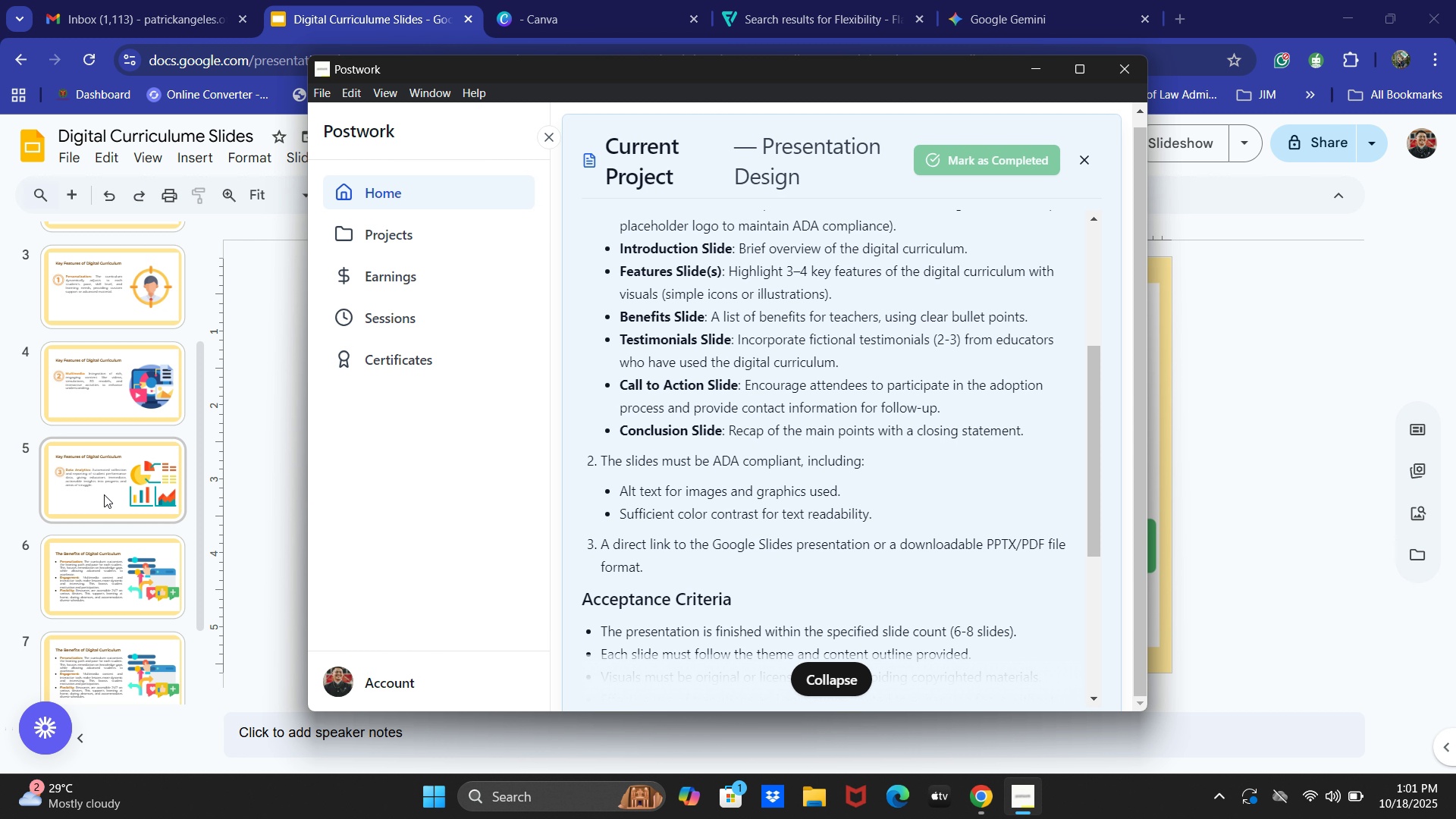 
wait(15.03)
 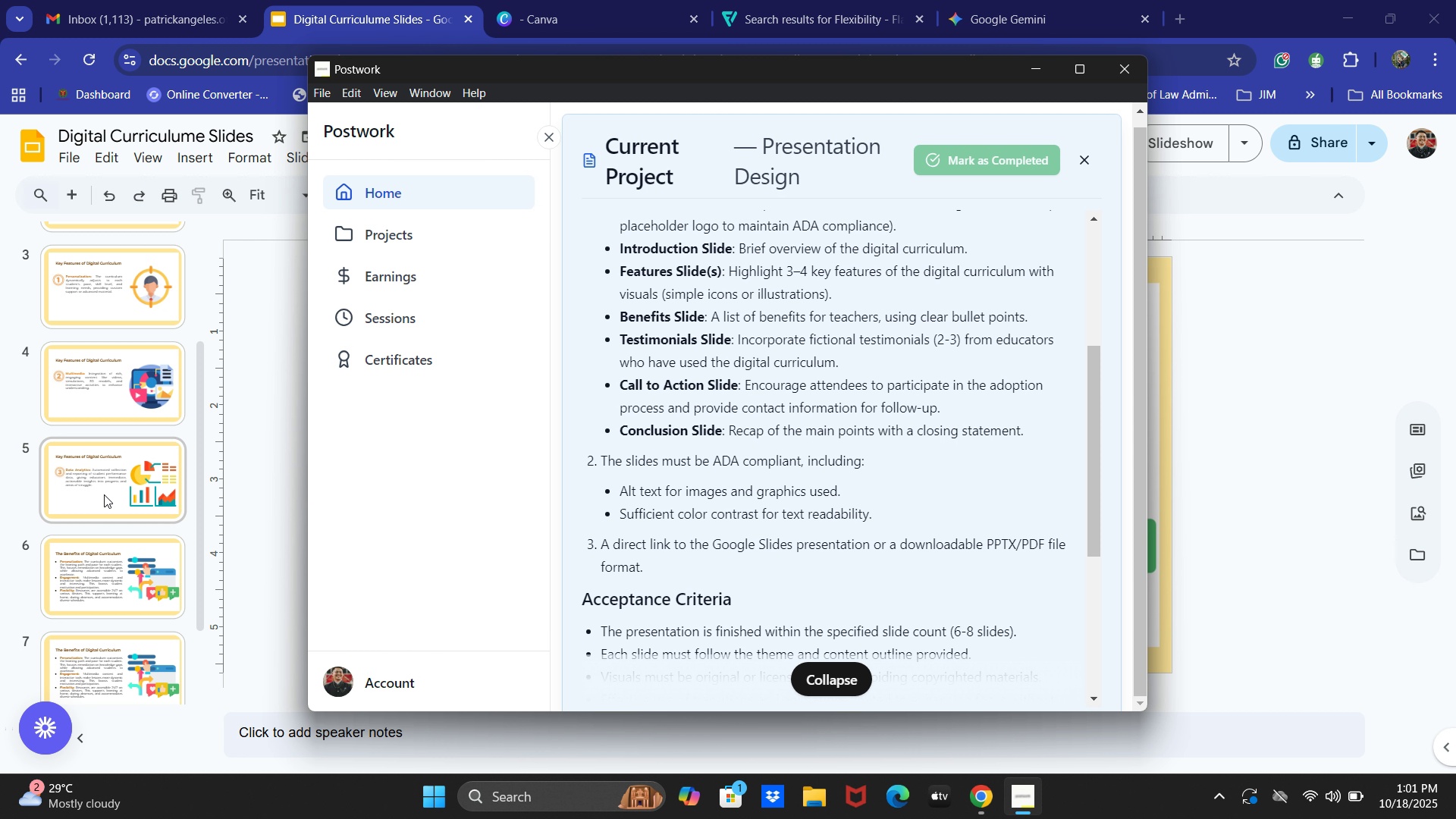 
left_click([1020, 73])
 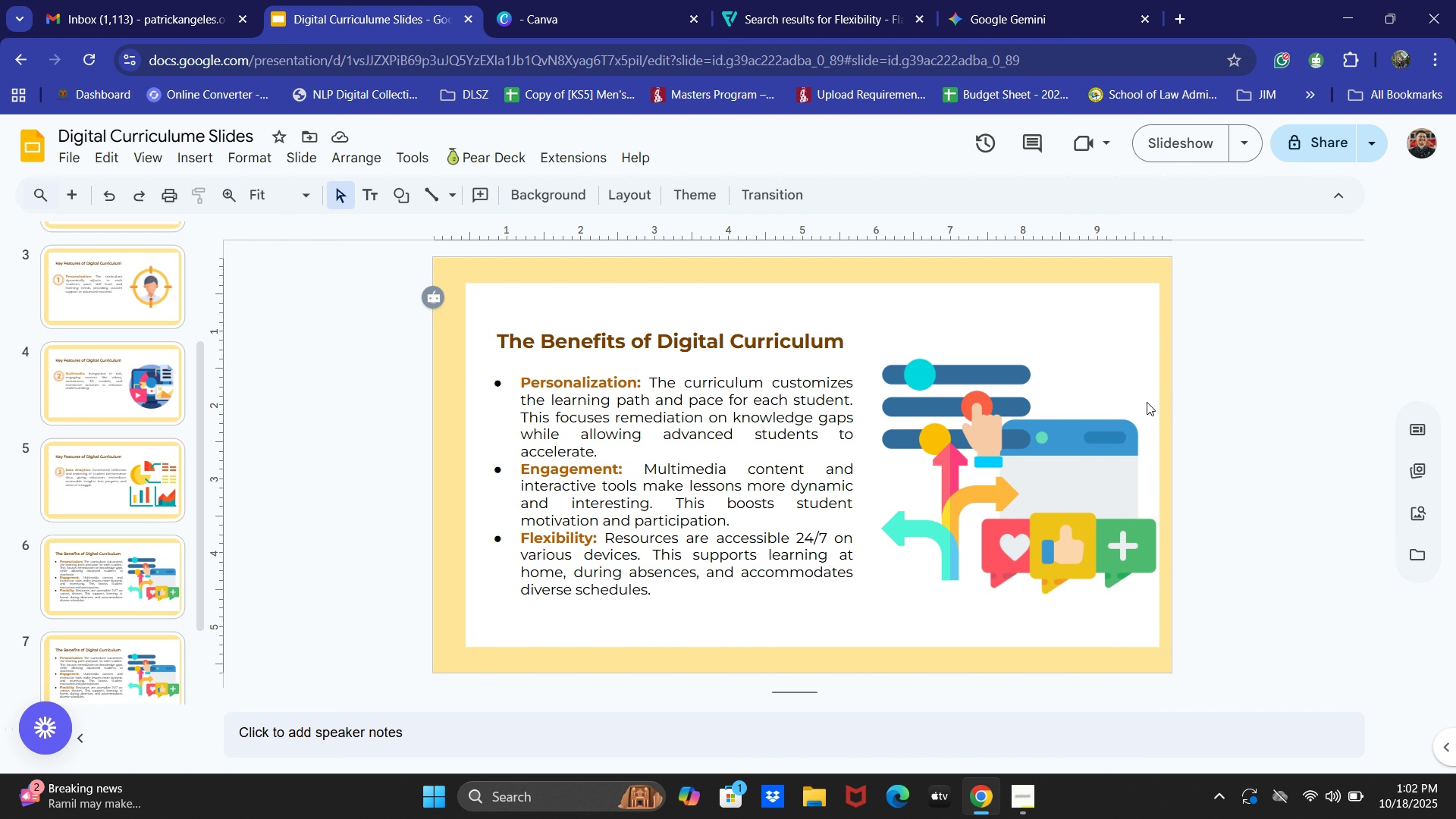 
wait(5.49)
 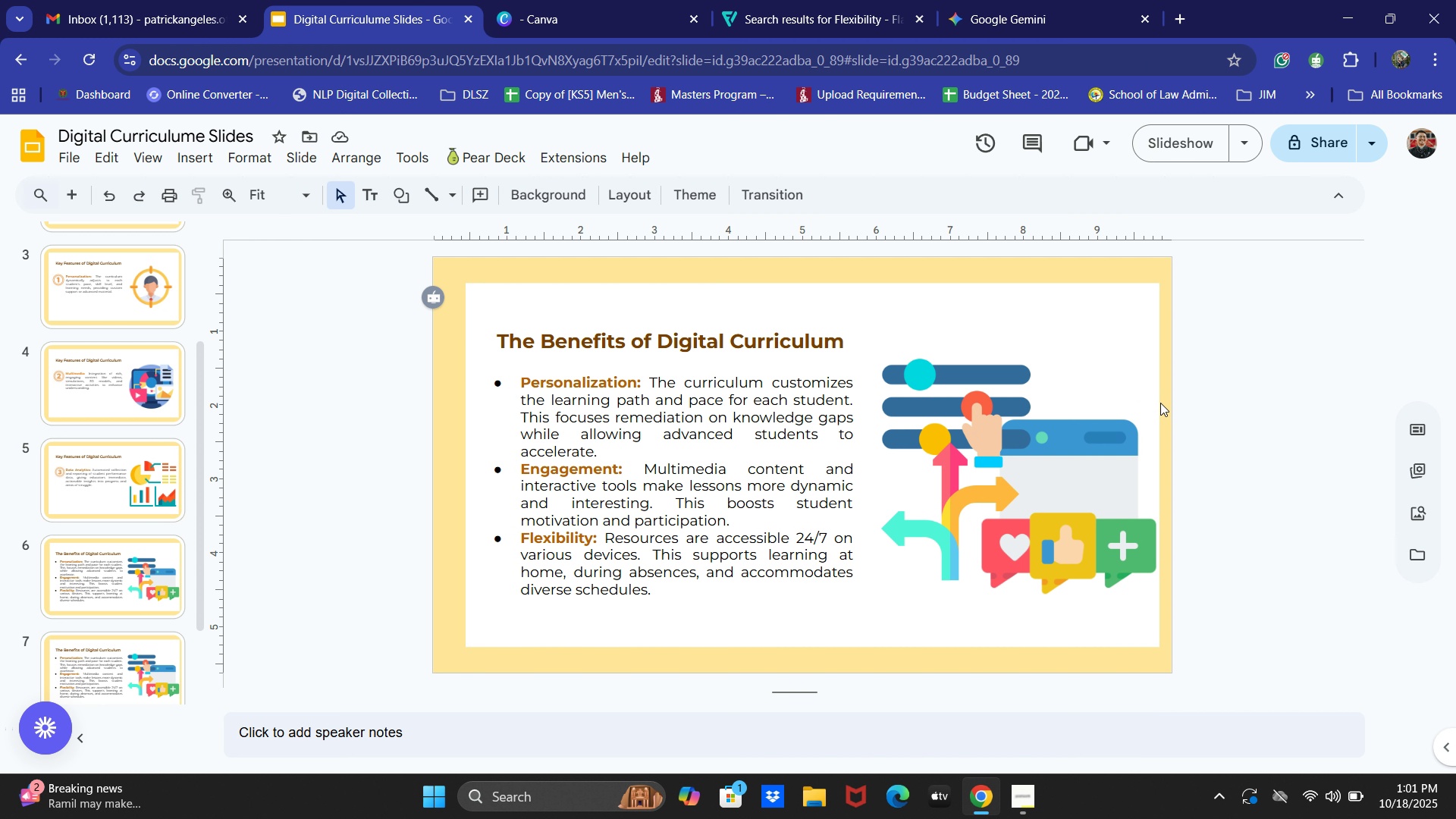 
left_click([1021, 808])